 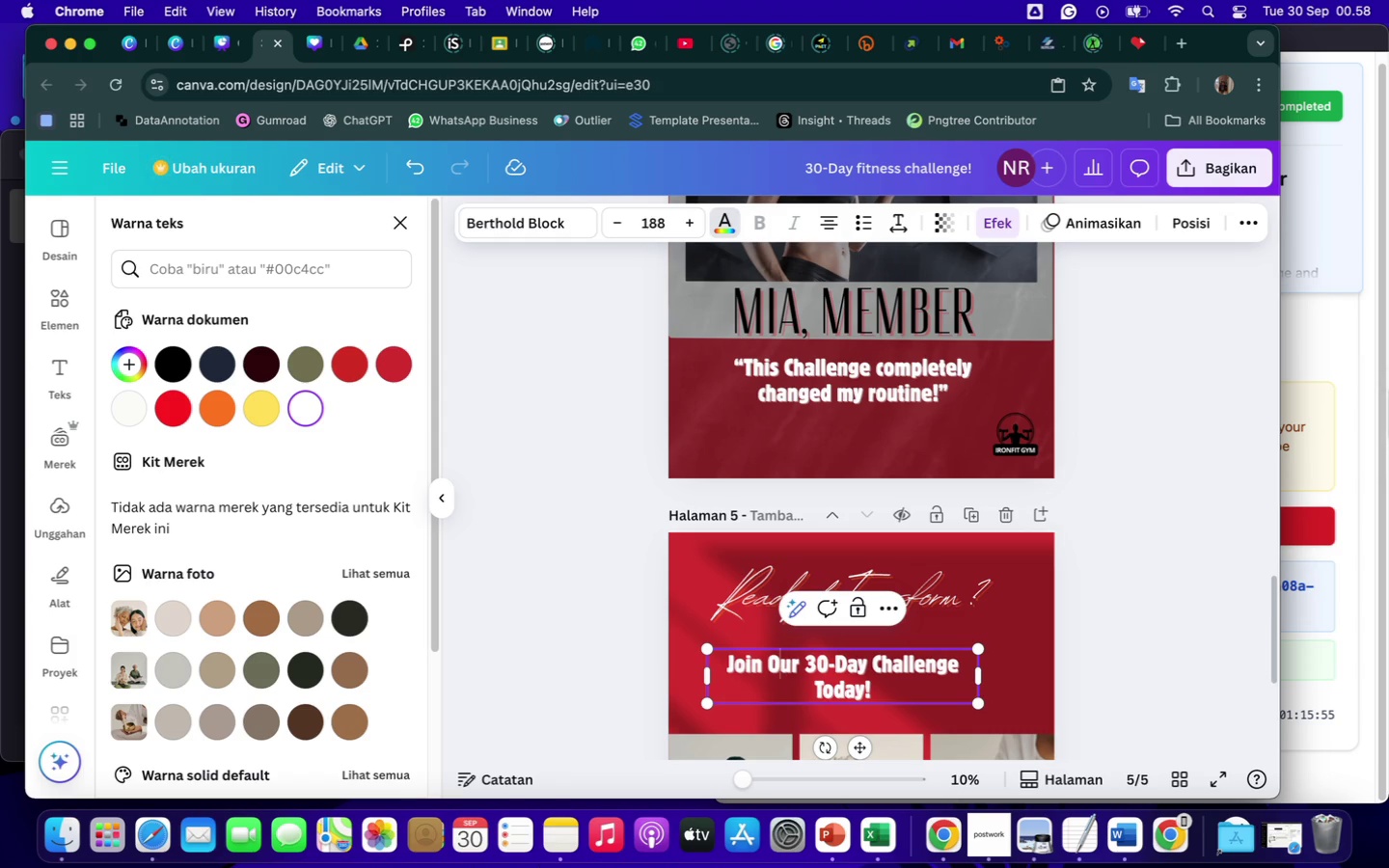 
left_click([999, 645])
 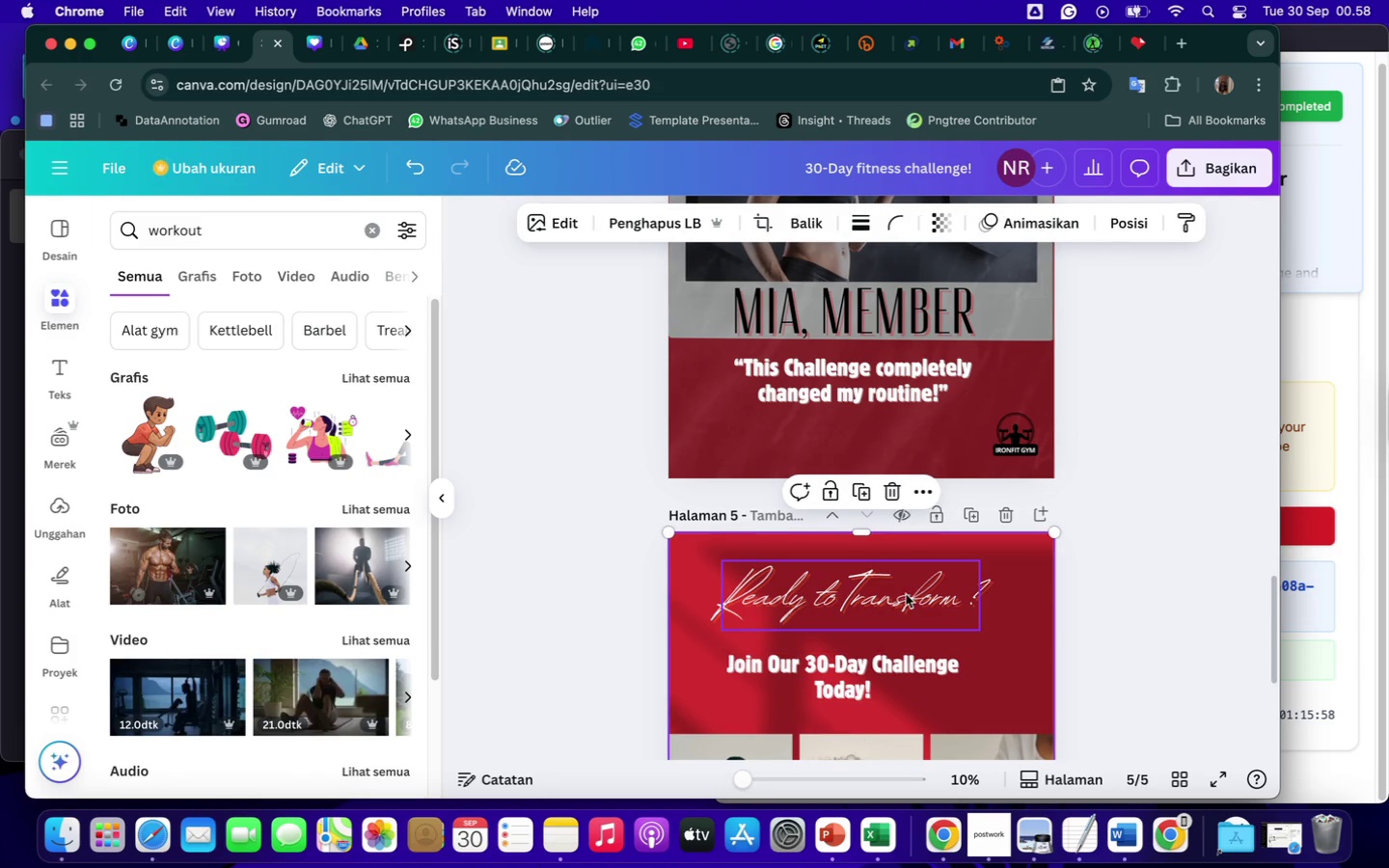 
left_click([901, 596])
 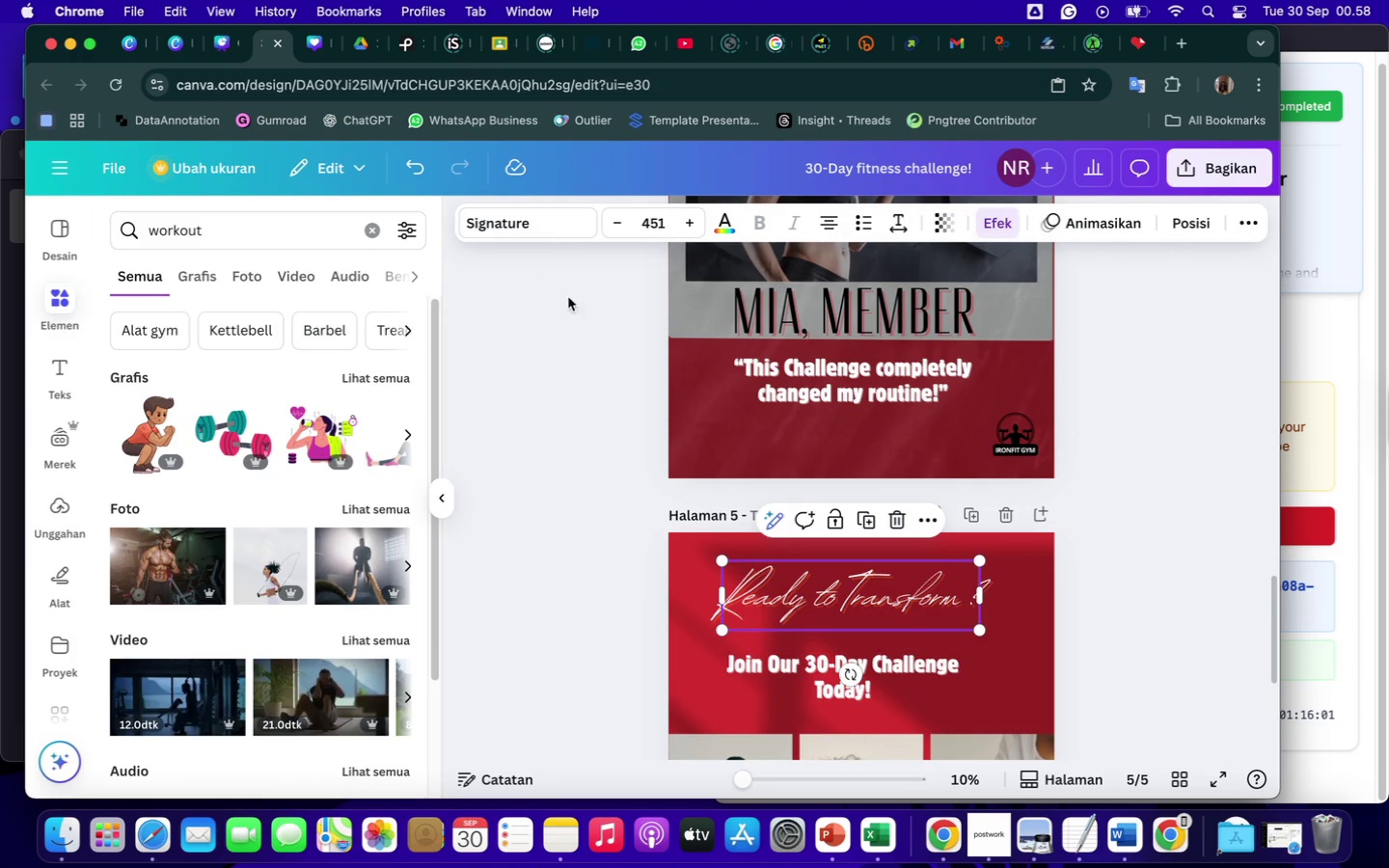 
left_click([725, 225])
 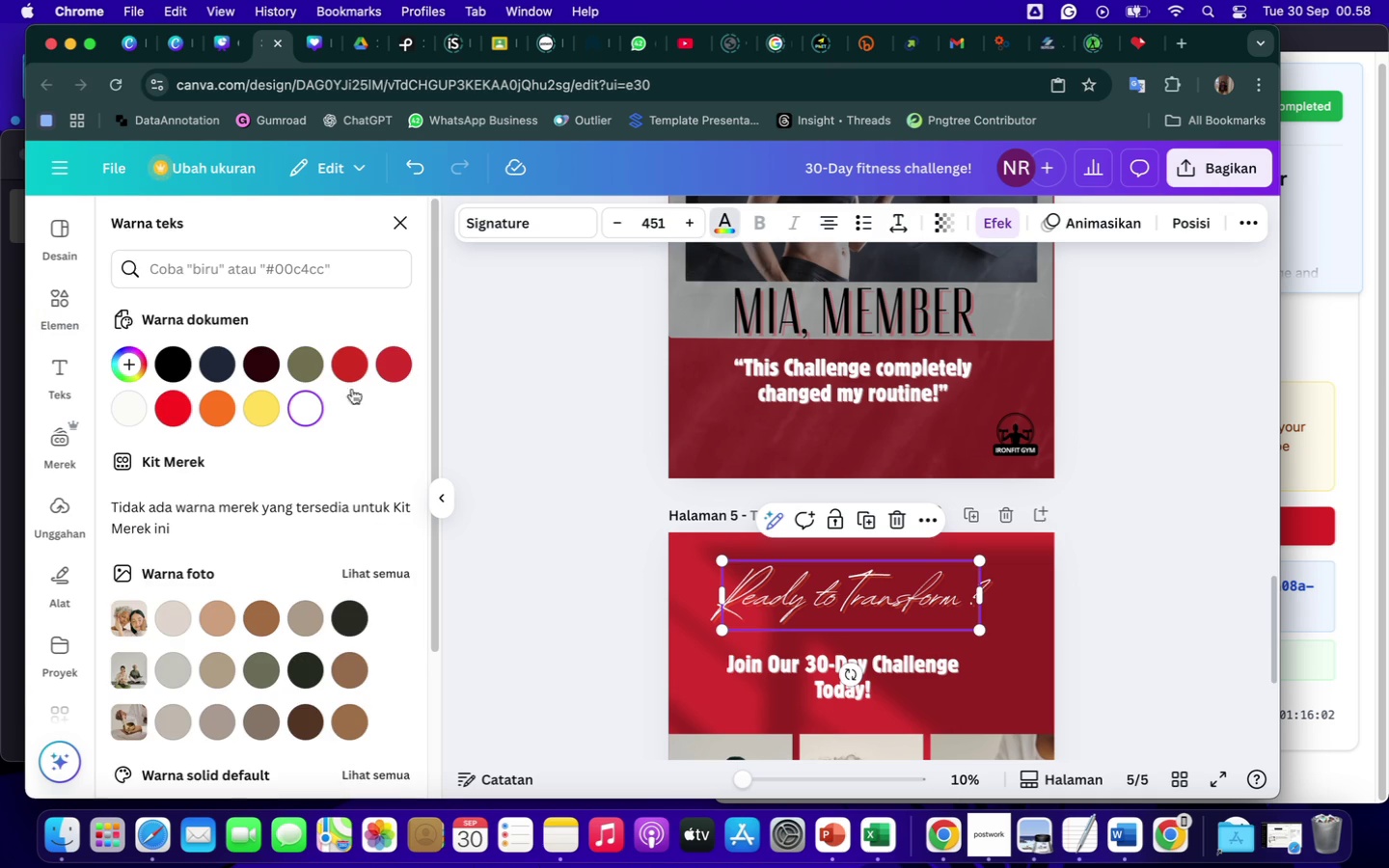 
mouse_move([246, 407])
 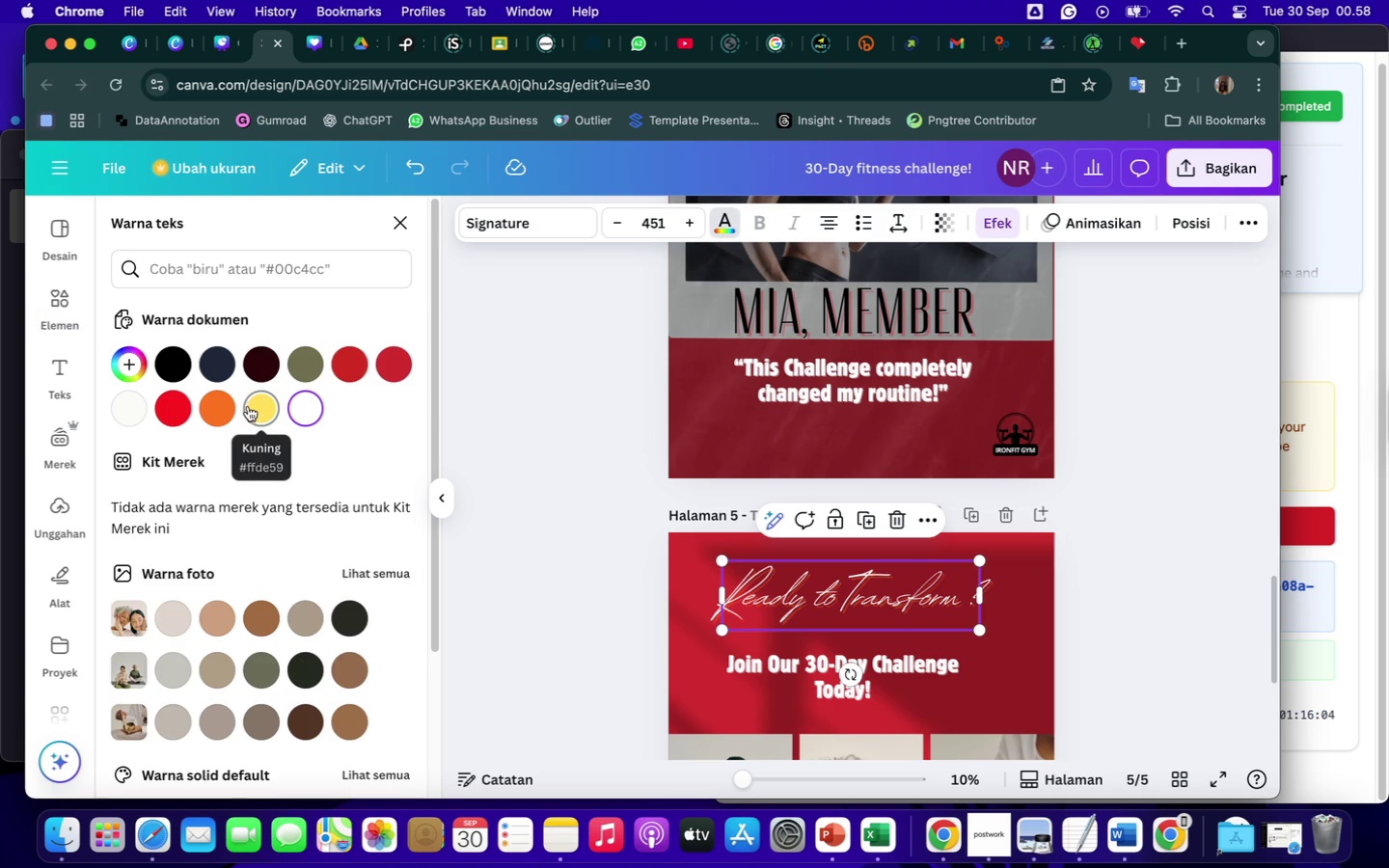 
mouse_move([245, 416])
 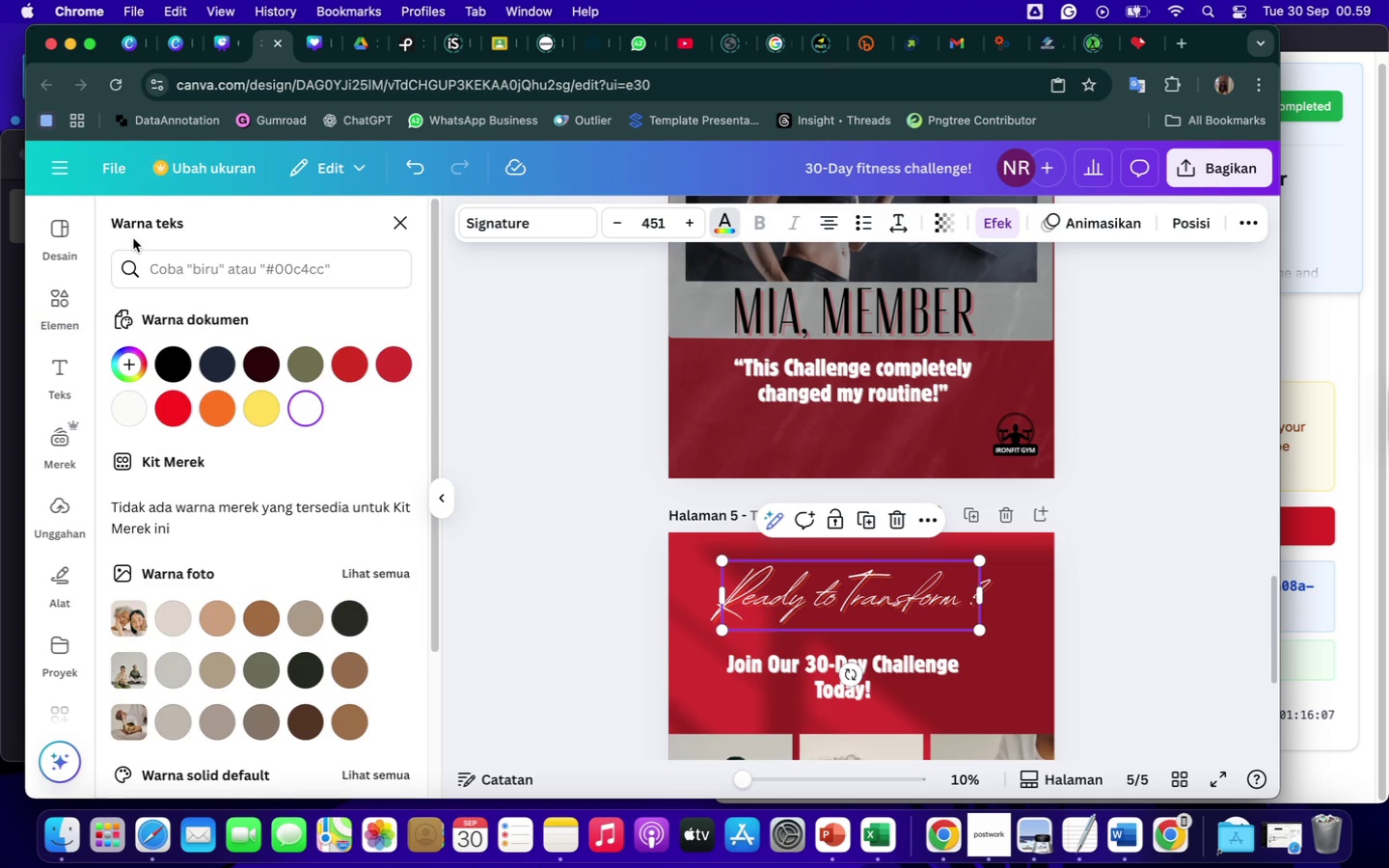 
scroll: coordinate [326, 414], scroll_direction: down, amount: 21.0
 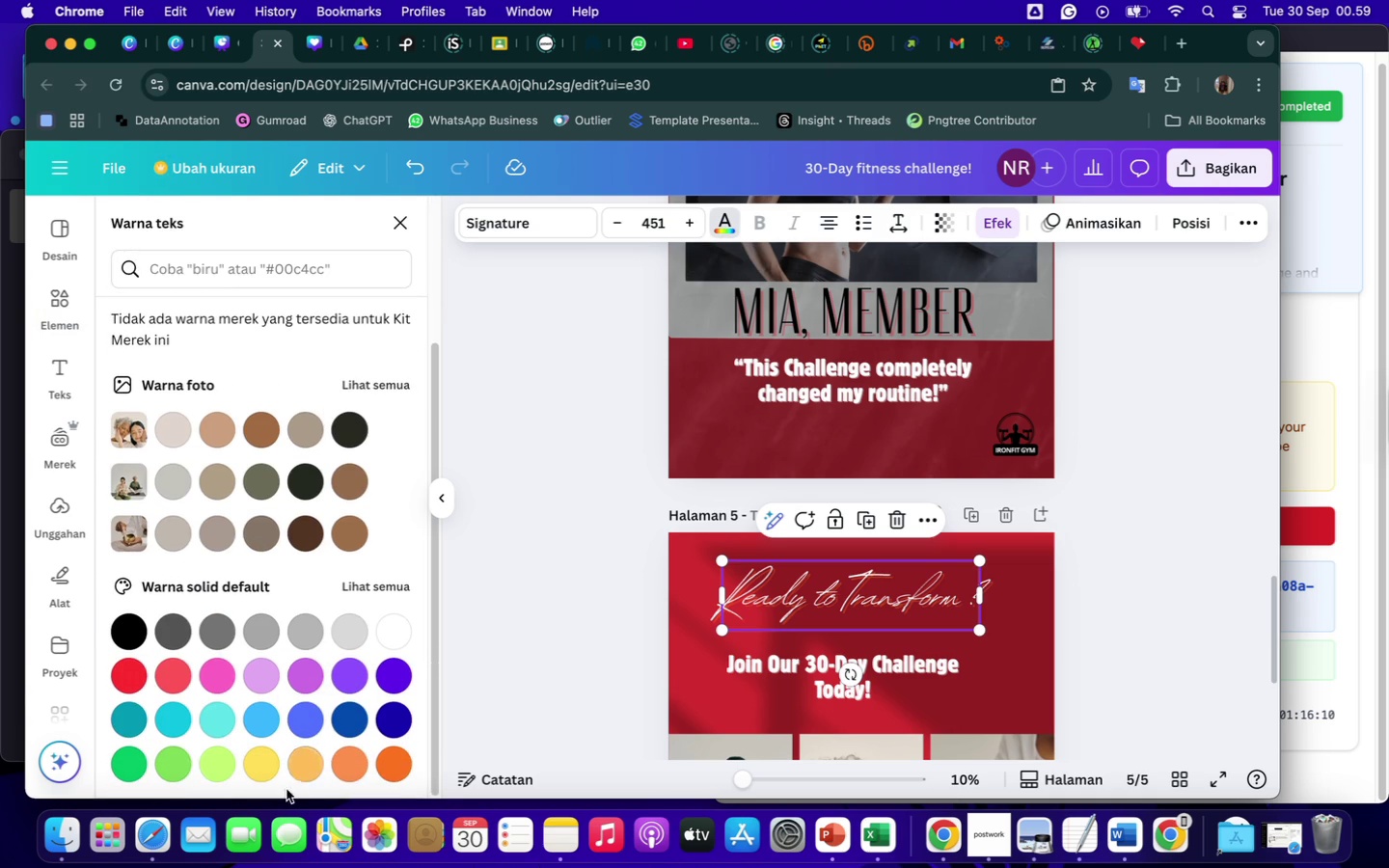 
left_click([302, 764])
 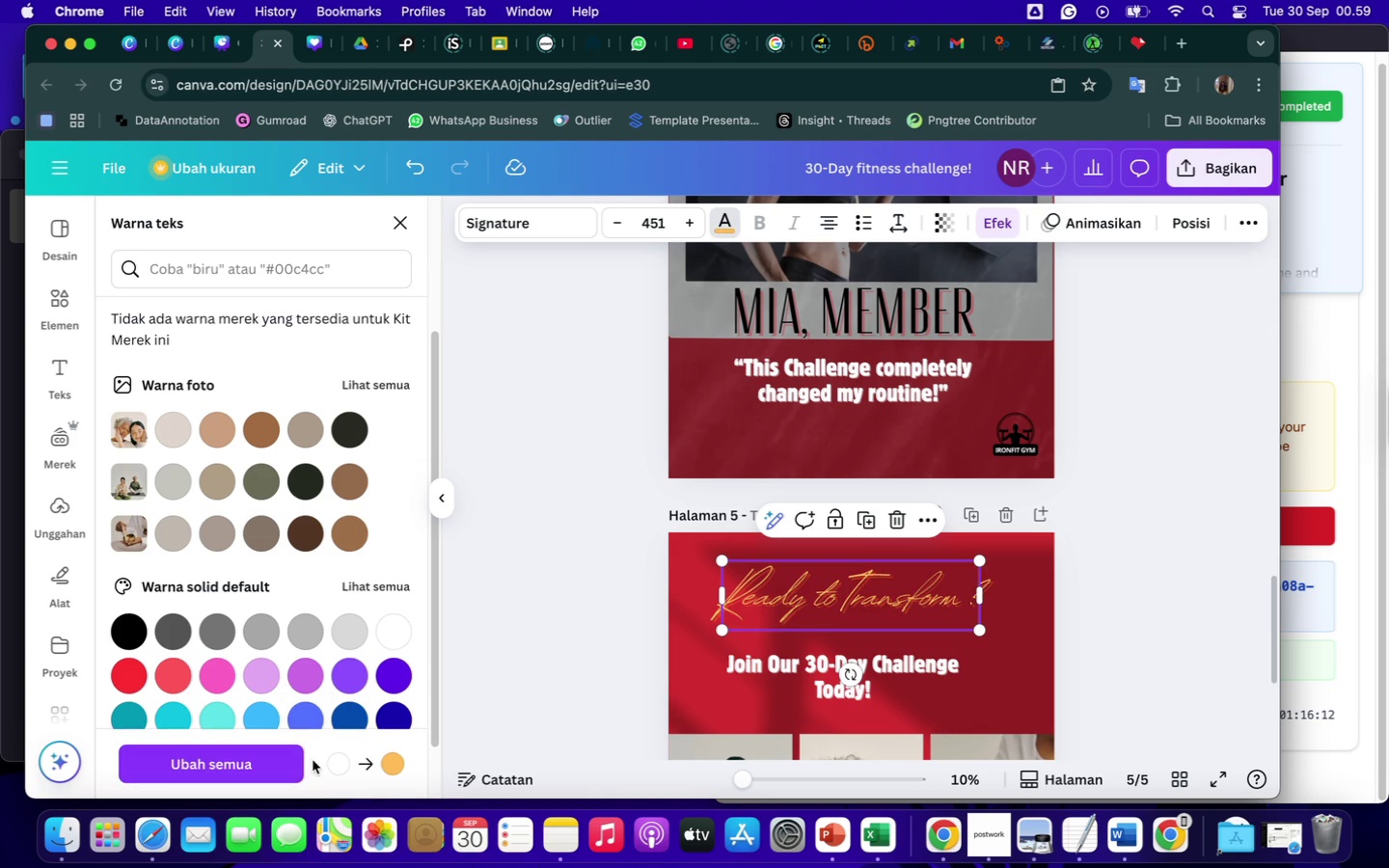 
left_click([474, 625])
 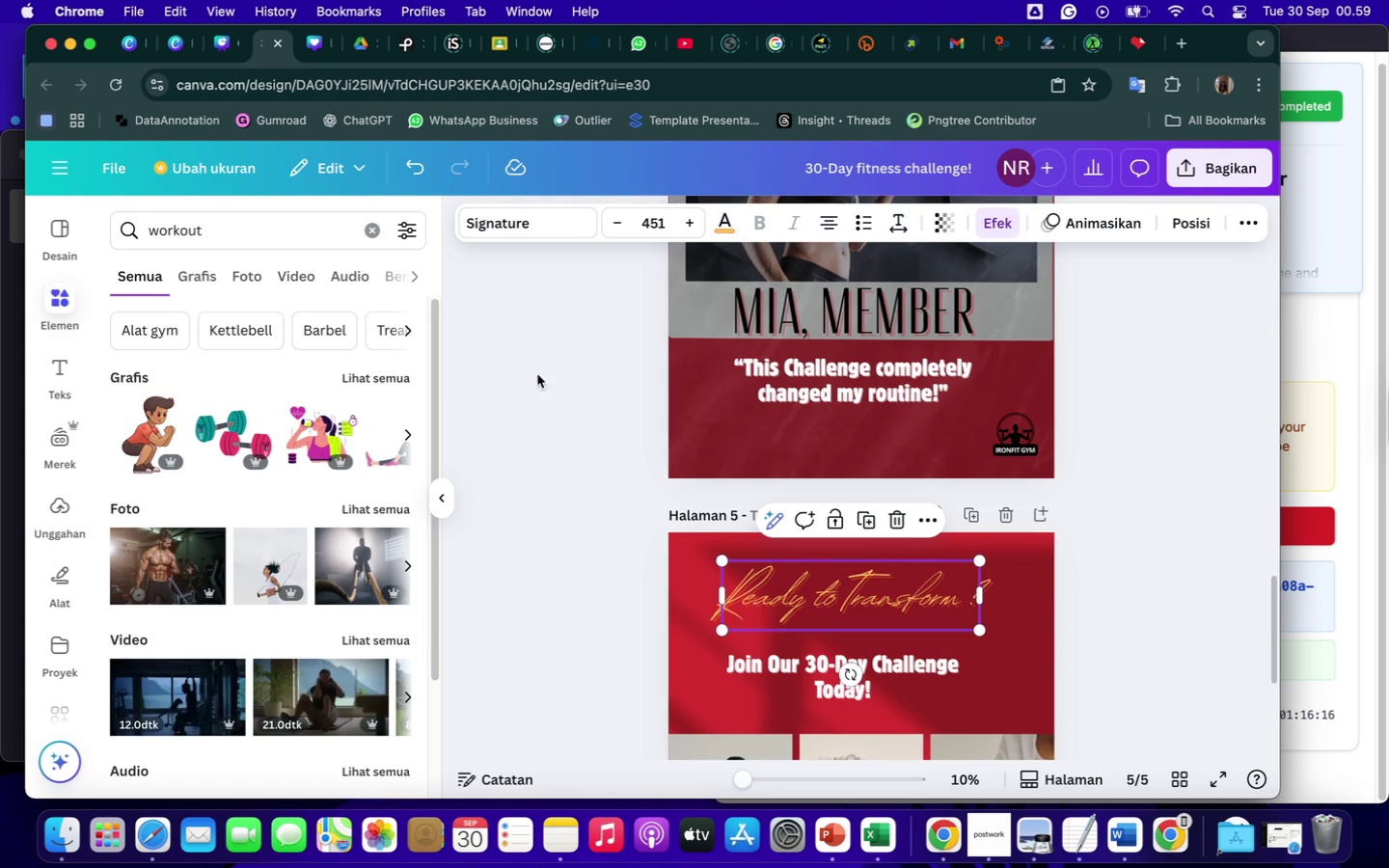 
left_click([865, 612])
 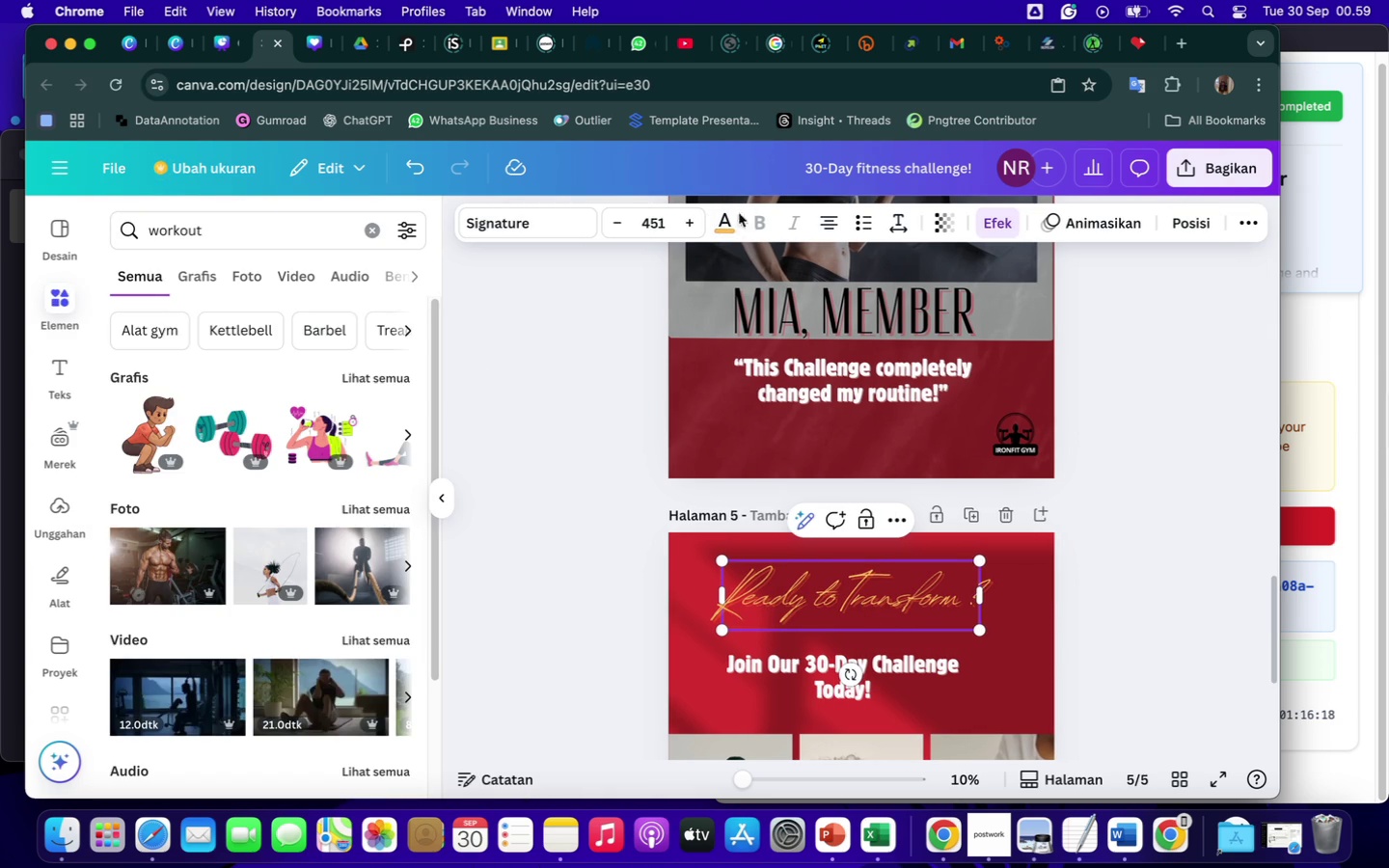 
left_click([725, 221])
 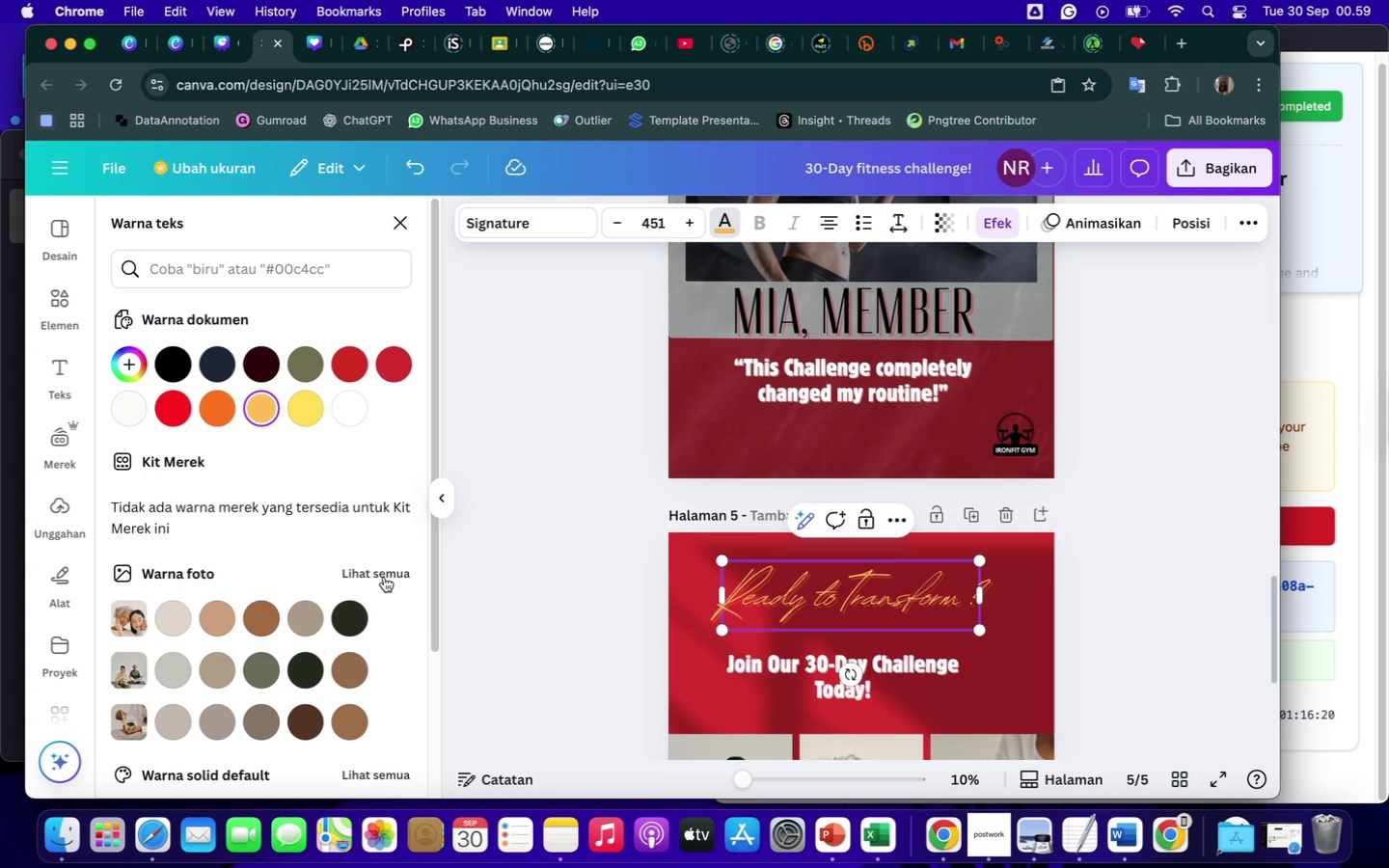 
scroll: coordinate [384, 577], scroll_direction: down, amount: 26.0
 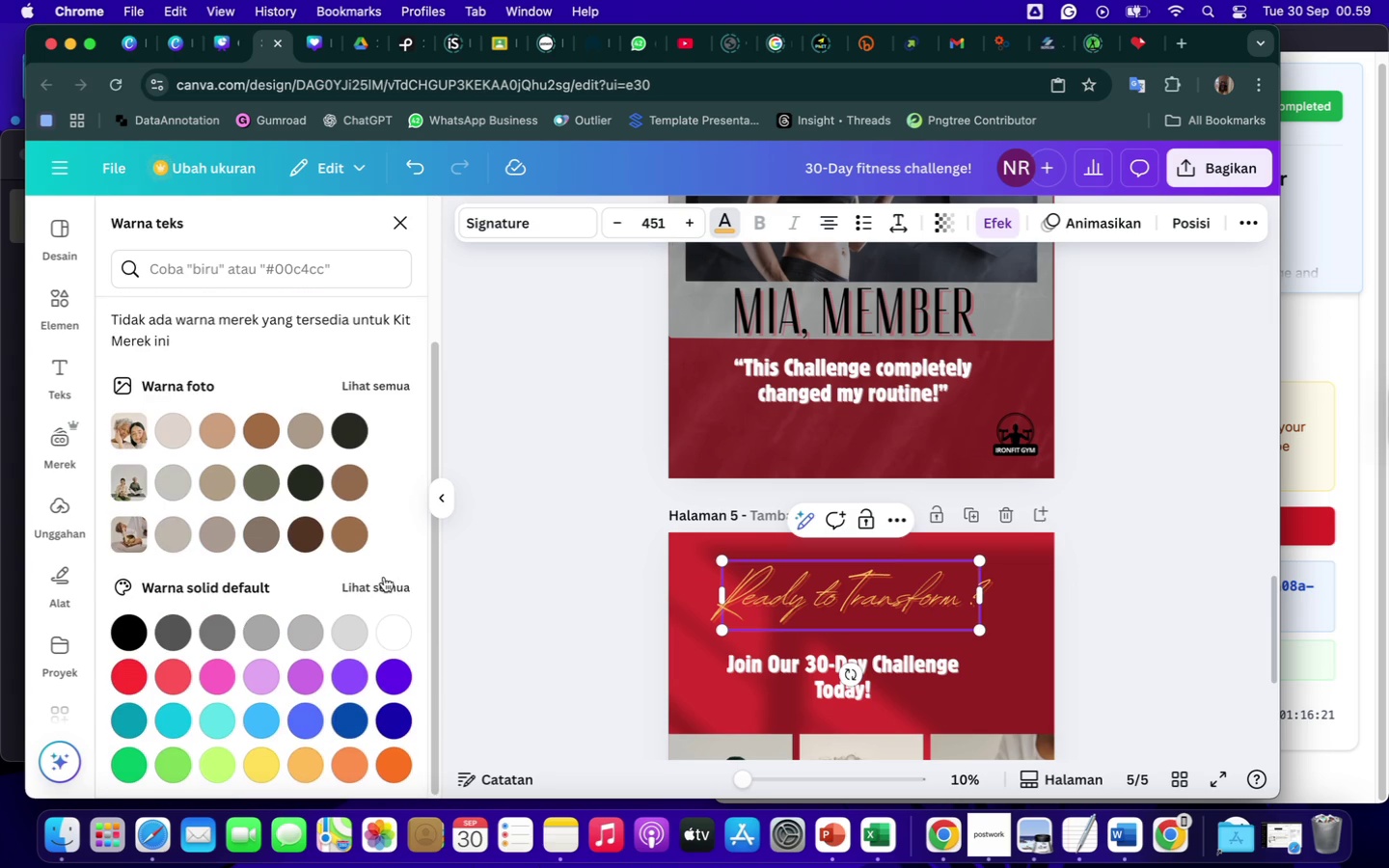 
mouse_move([281, 766])
 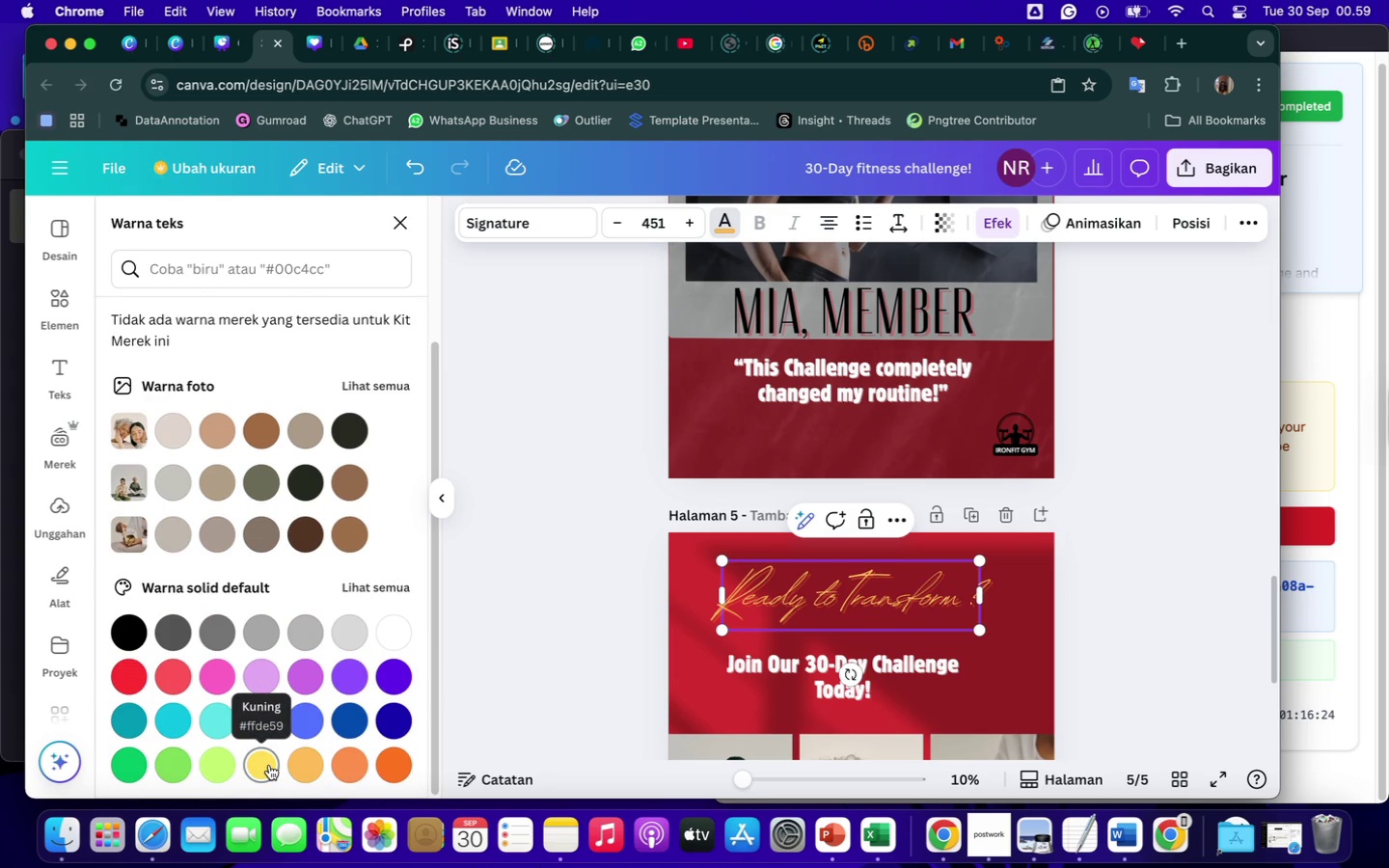 
left_click([269, 765])
 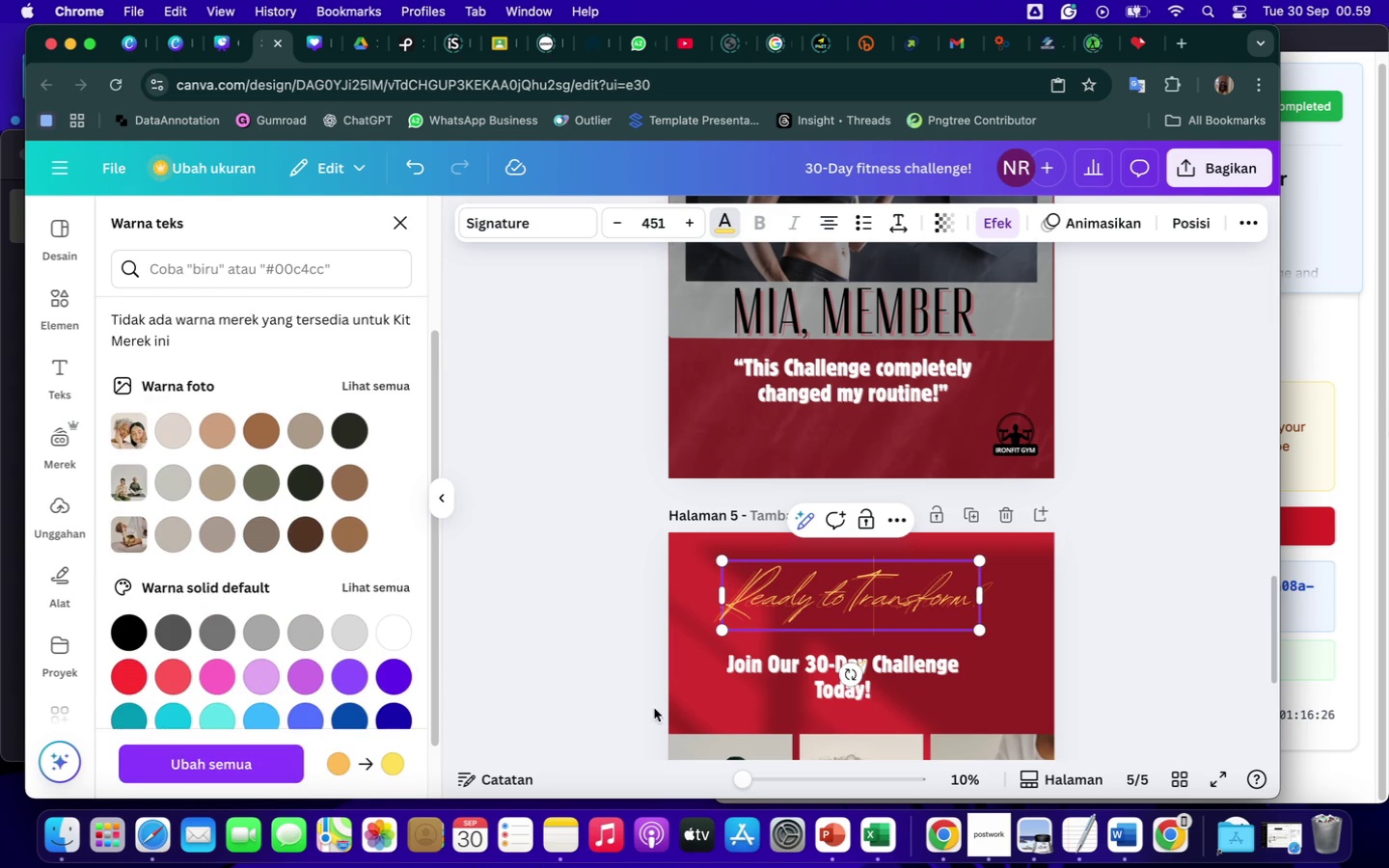 
left_click([923, 598])